 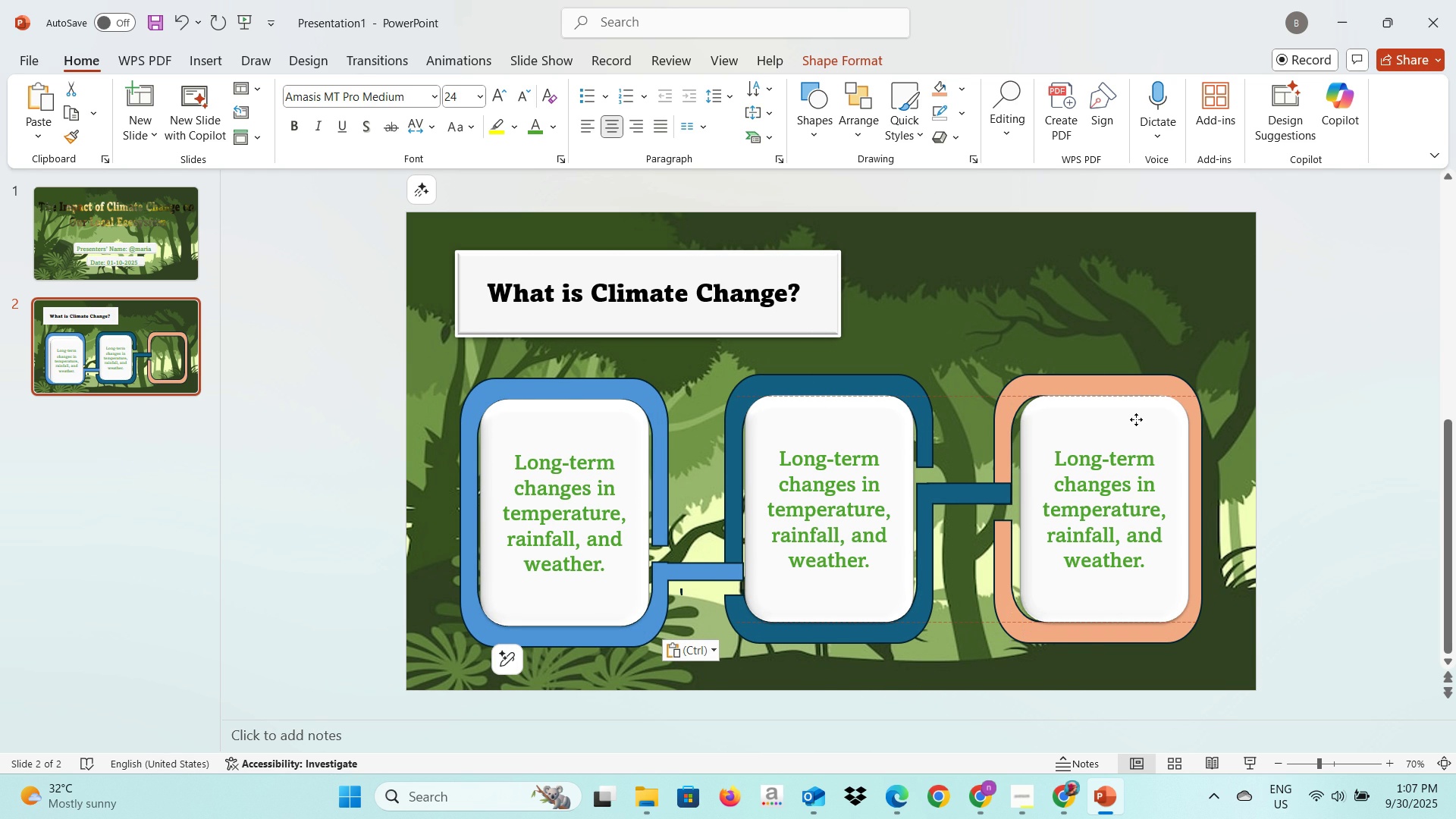 
left_click([742, 400])
 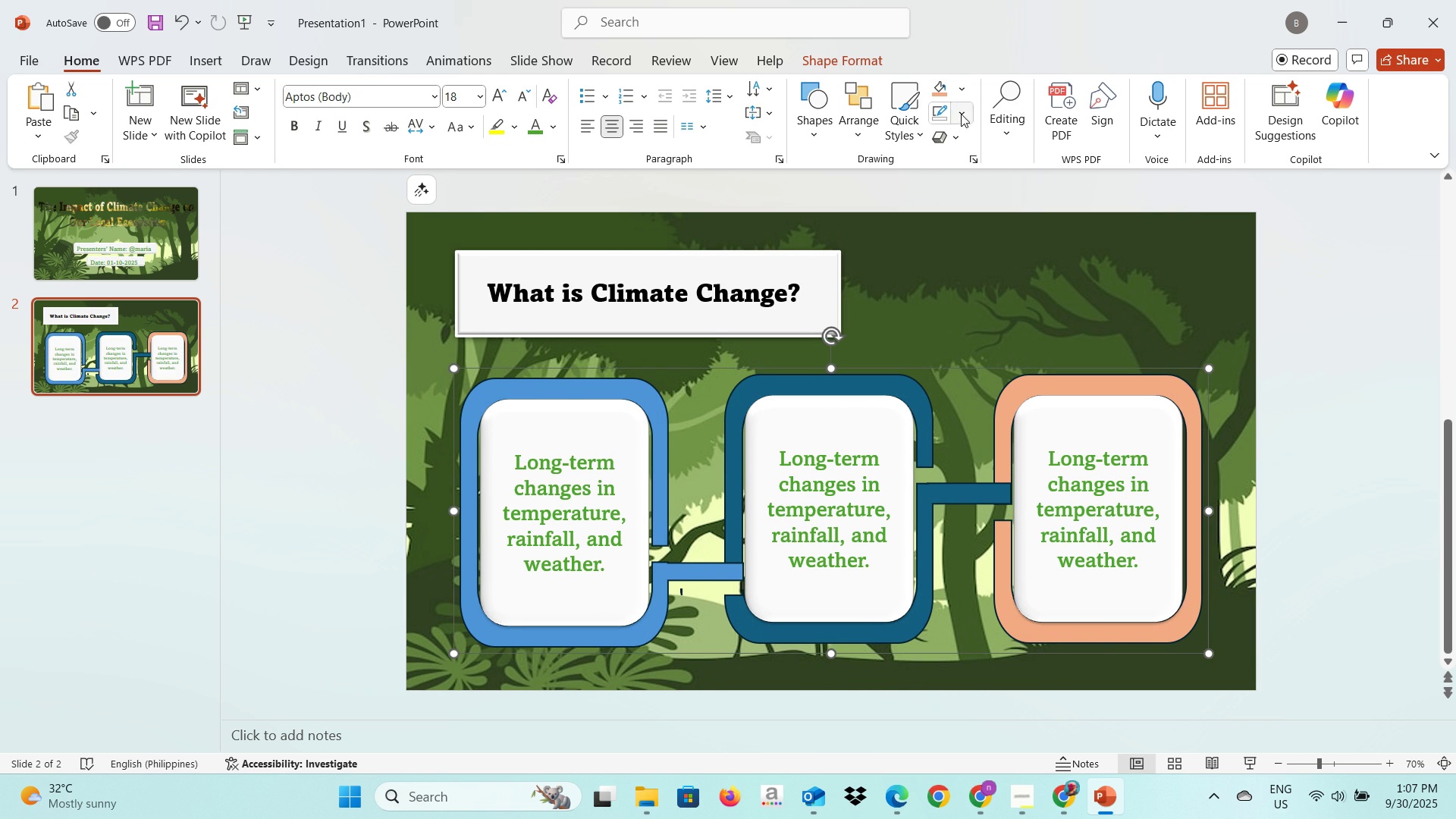 
left_click([963, 111])
 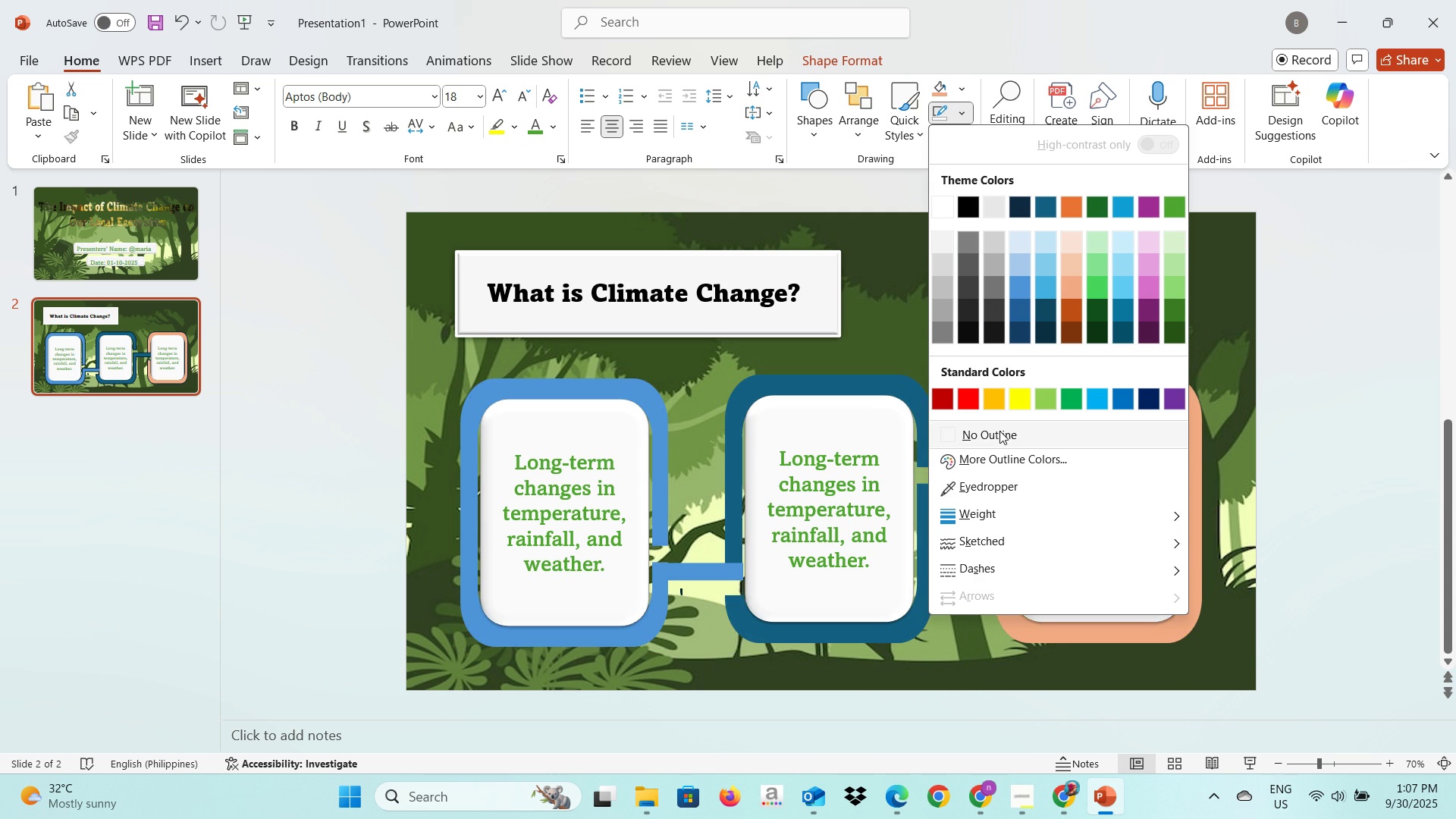 
left_click([999, 431])
 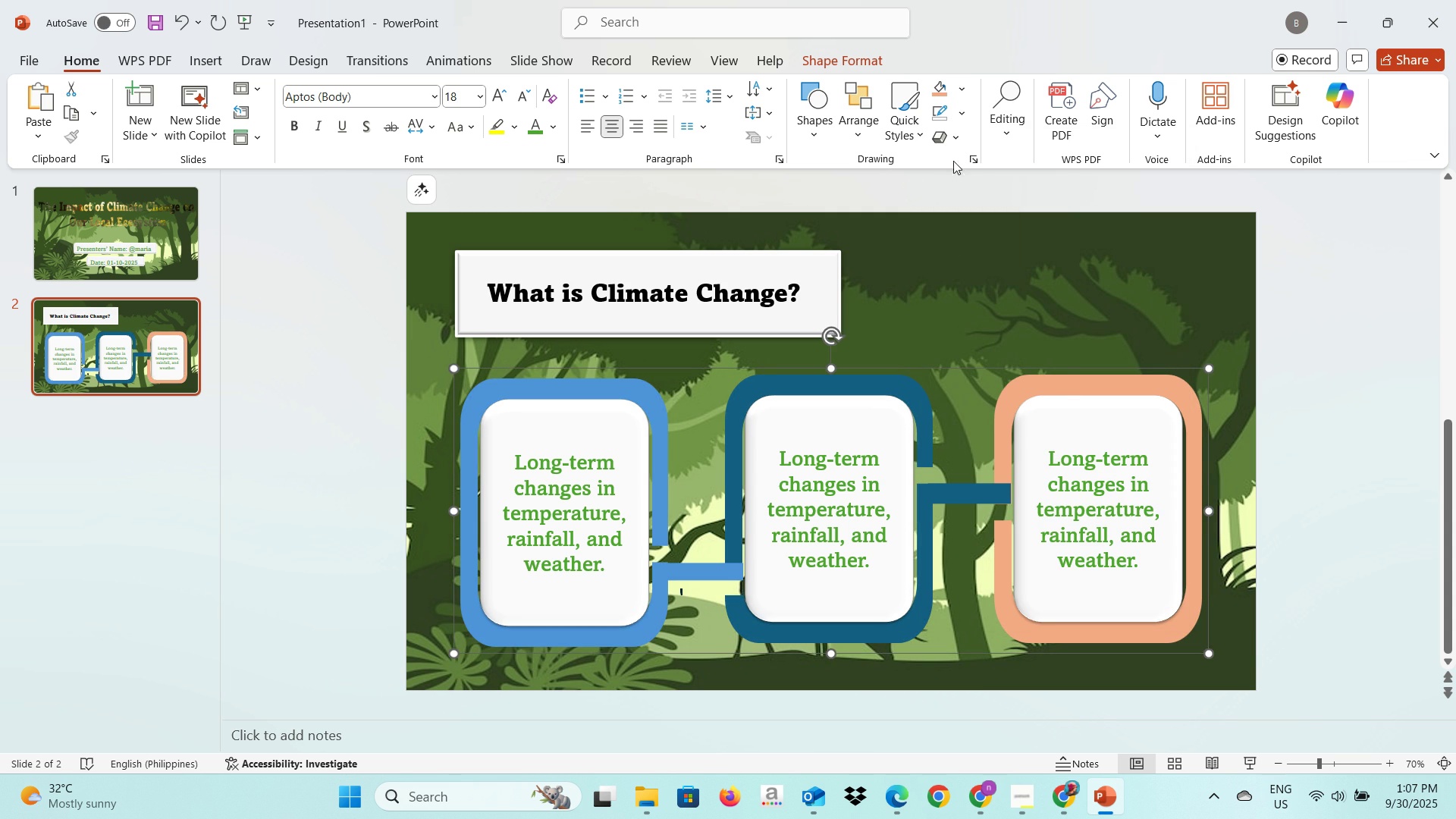 
left_click([953, 142])
 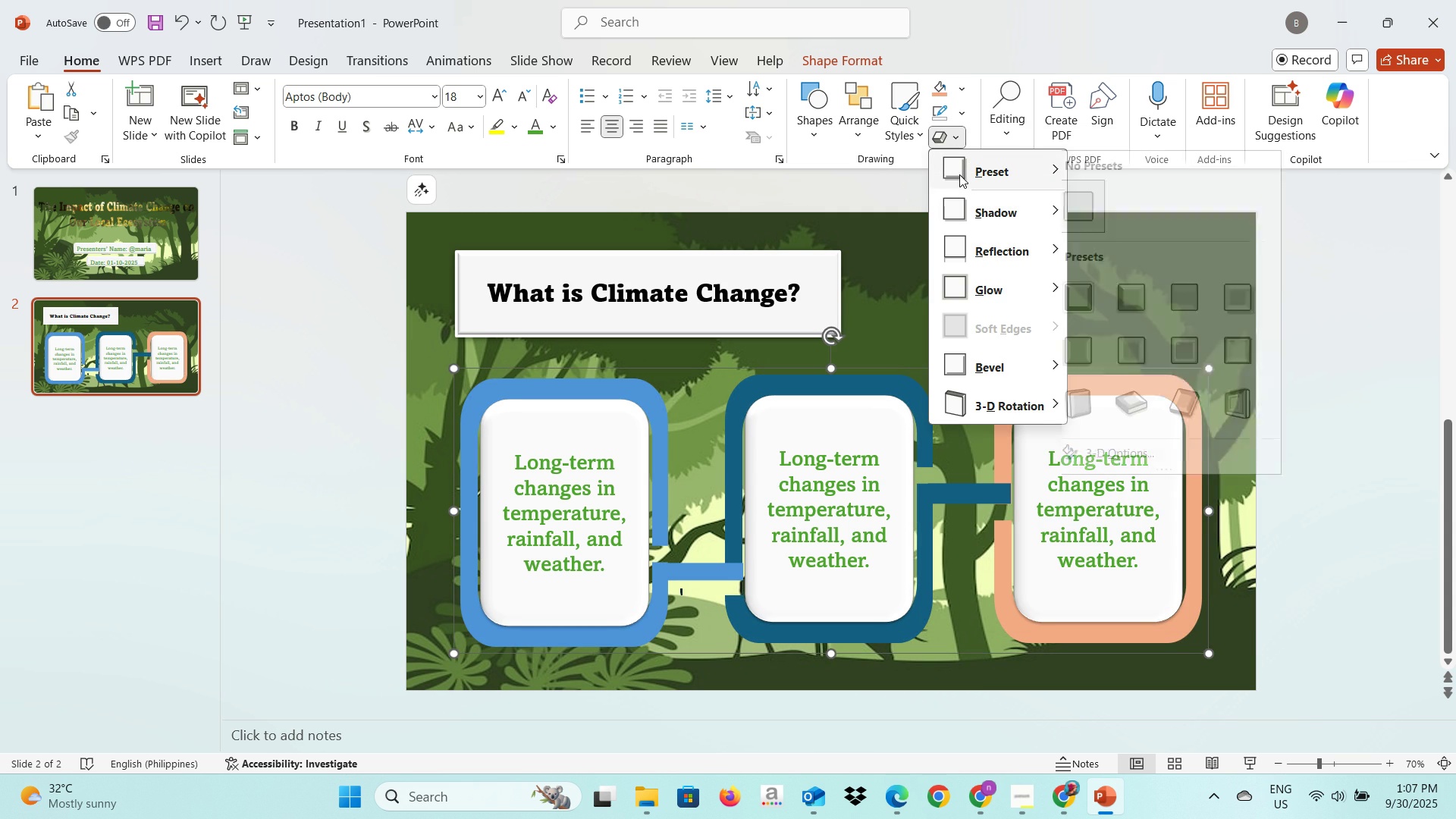 
left_click([959, 174])
 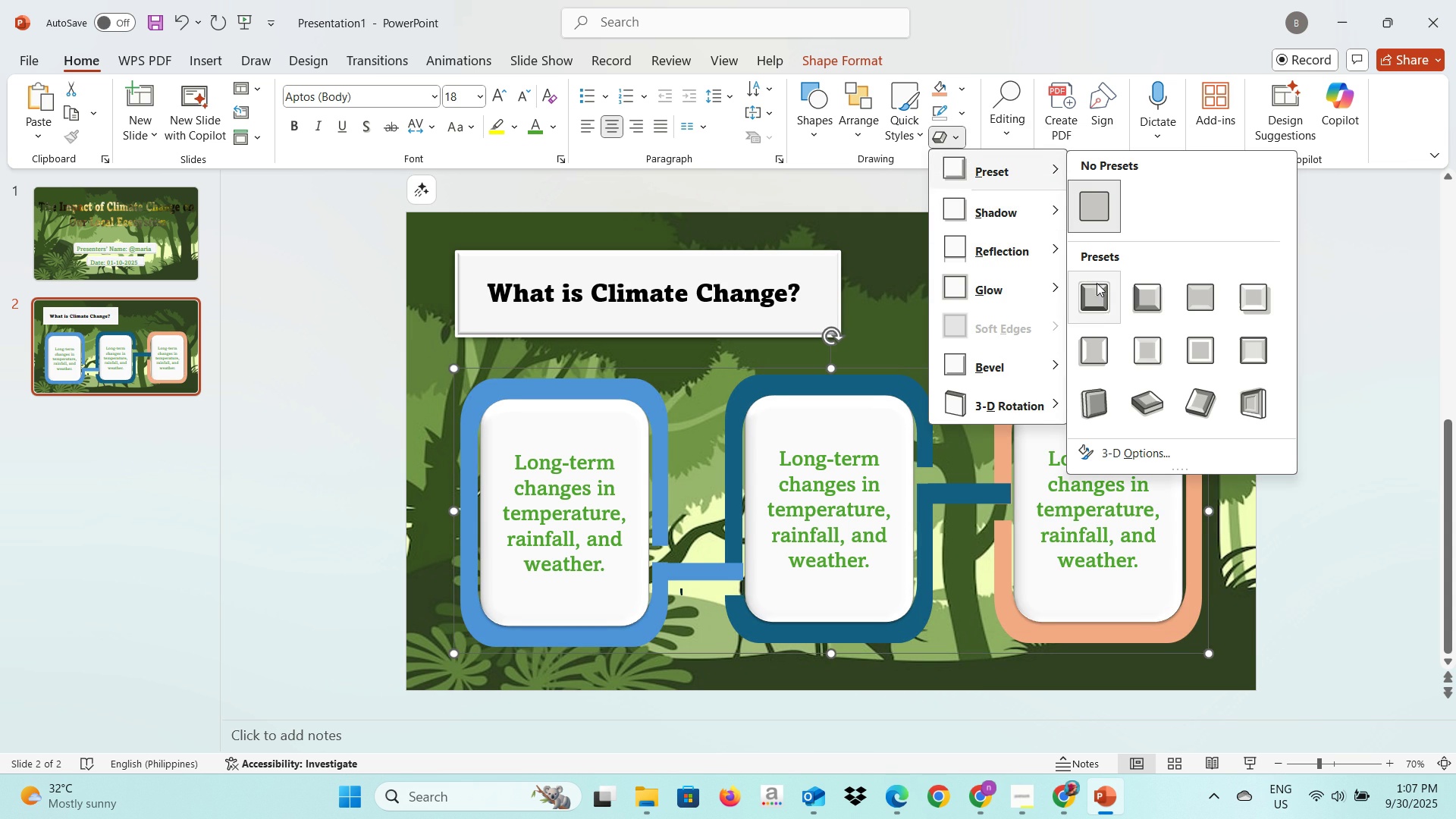 
mouse_move([1118, 300])
 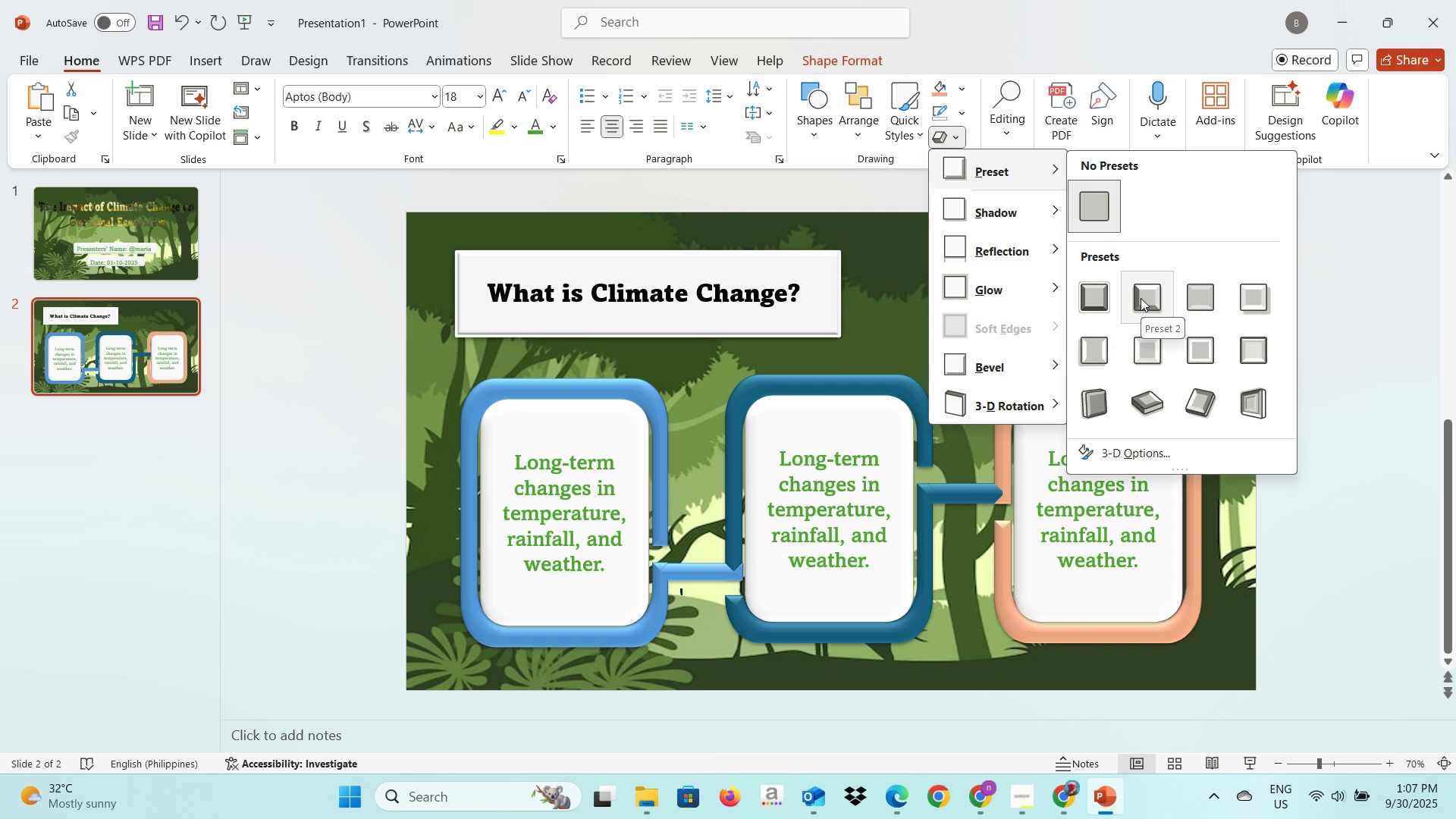 
left_click([1141, 298])
 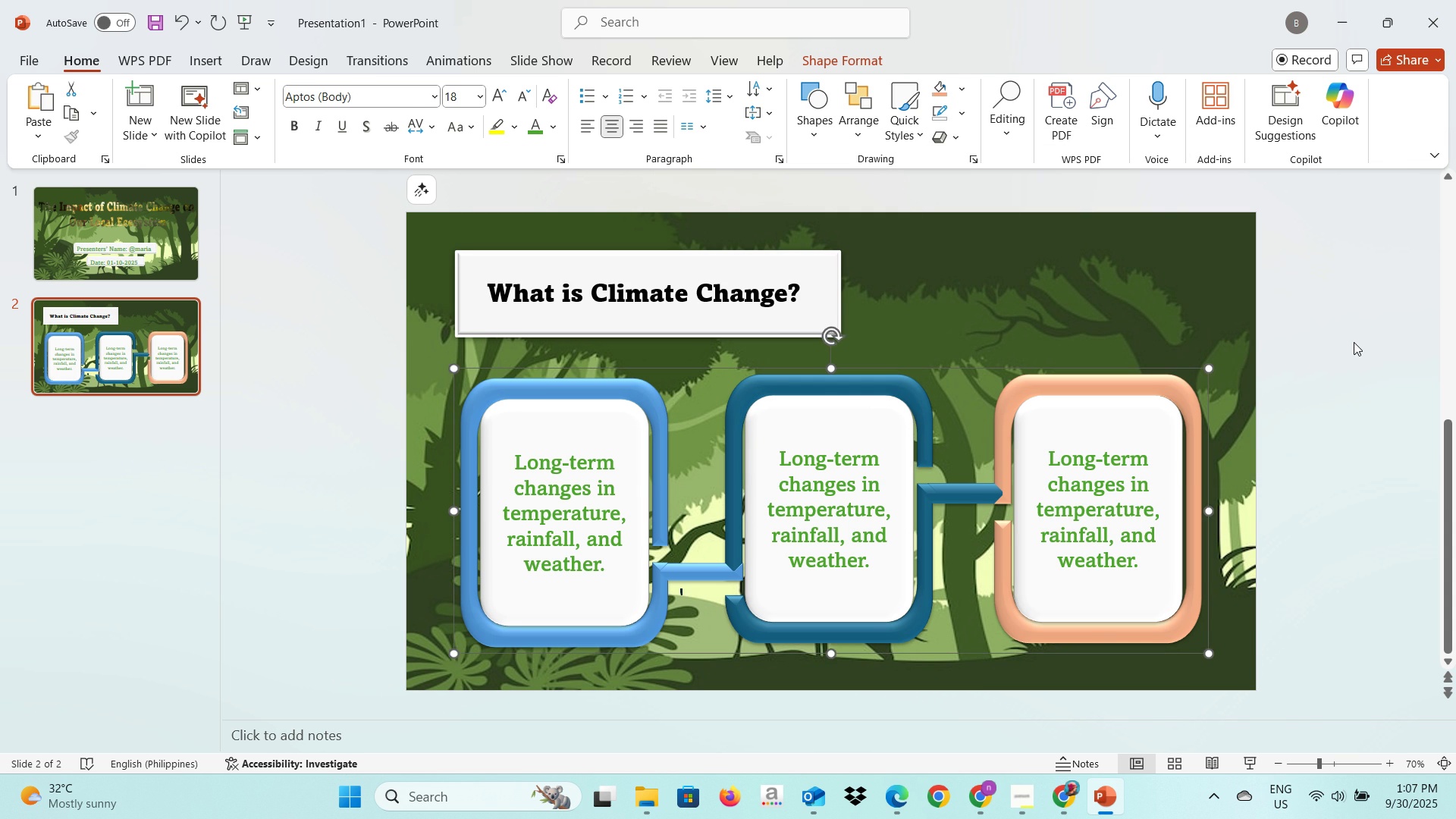 
left_click([1354, 342])
 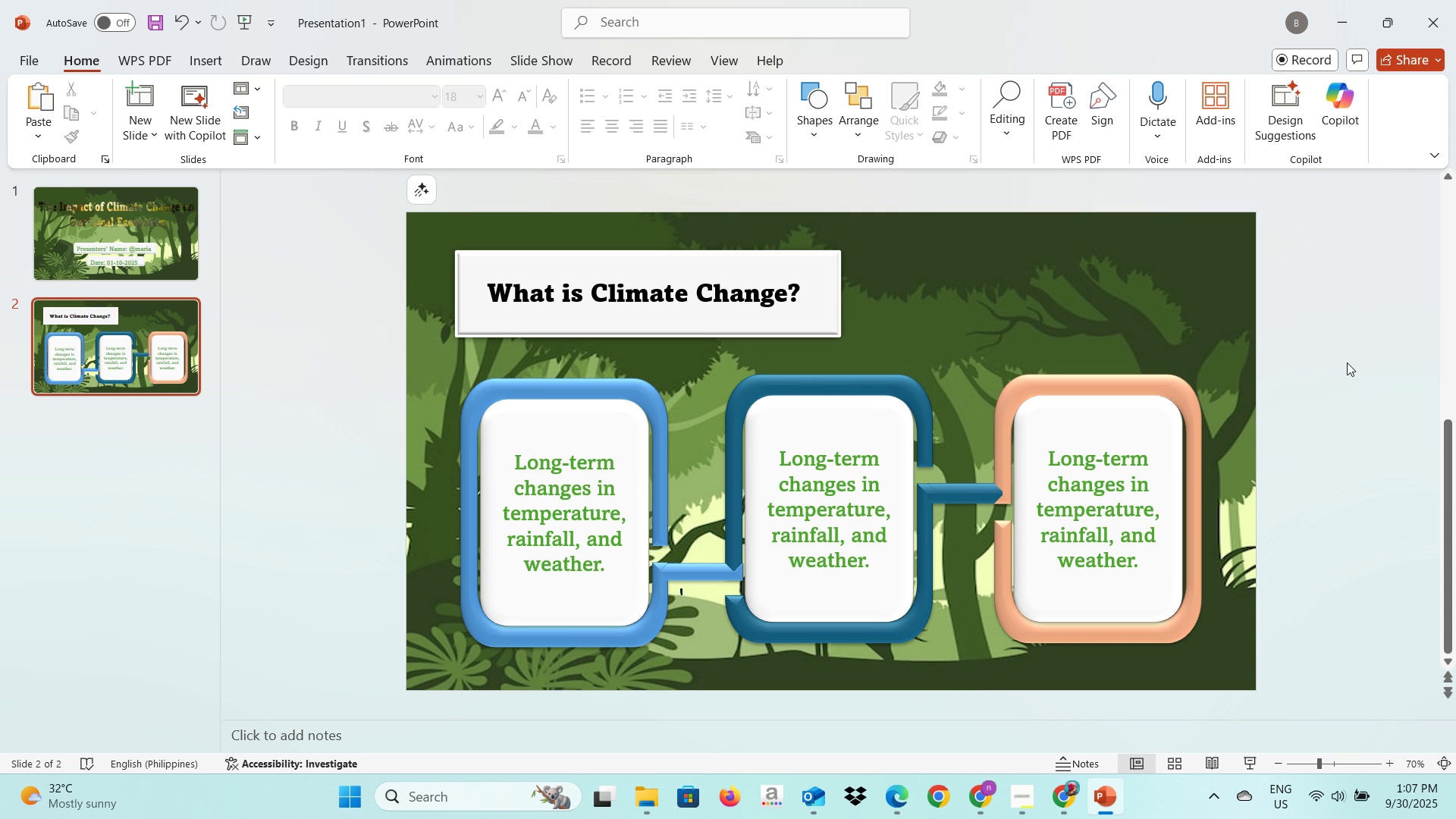 
wait(7.53)
 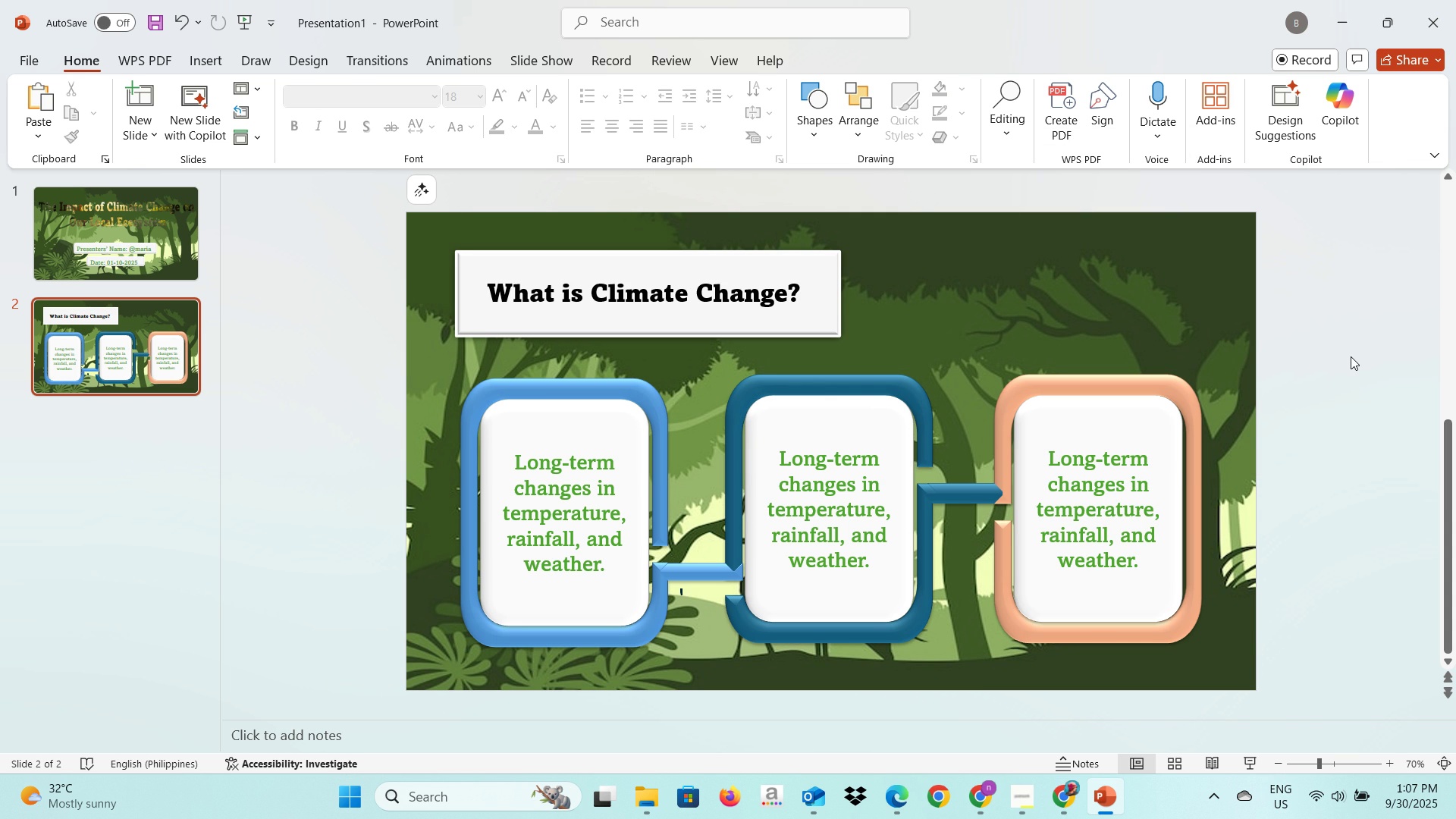 
left_click([983, 497])
 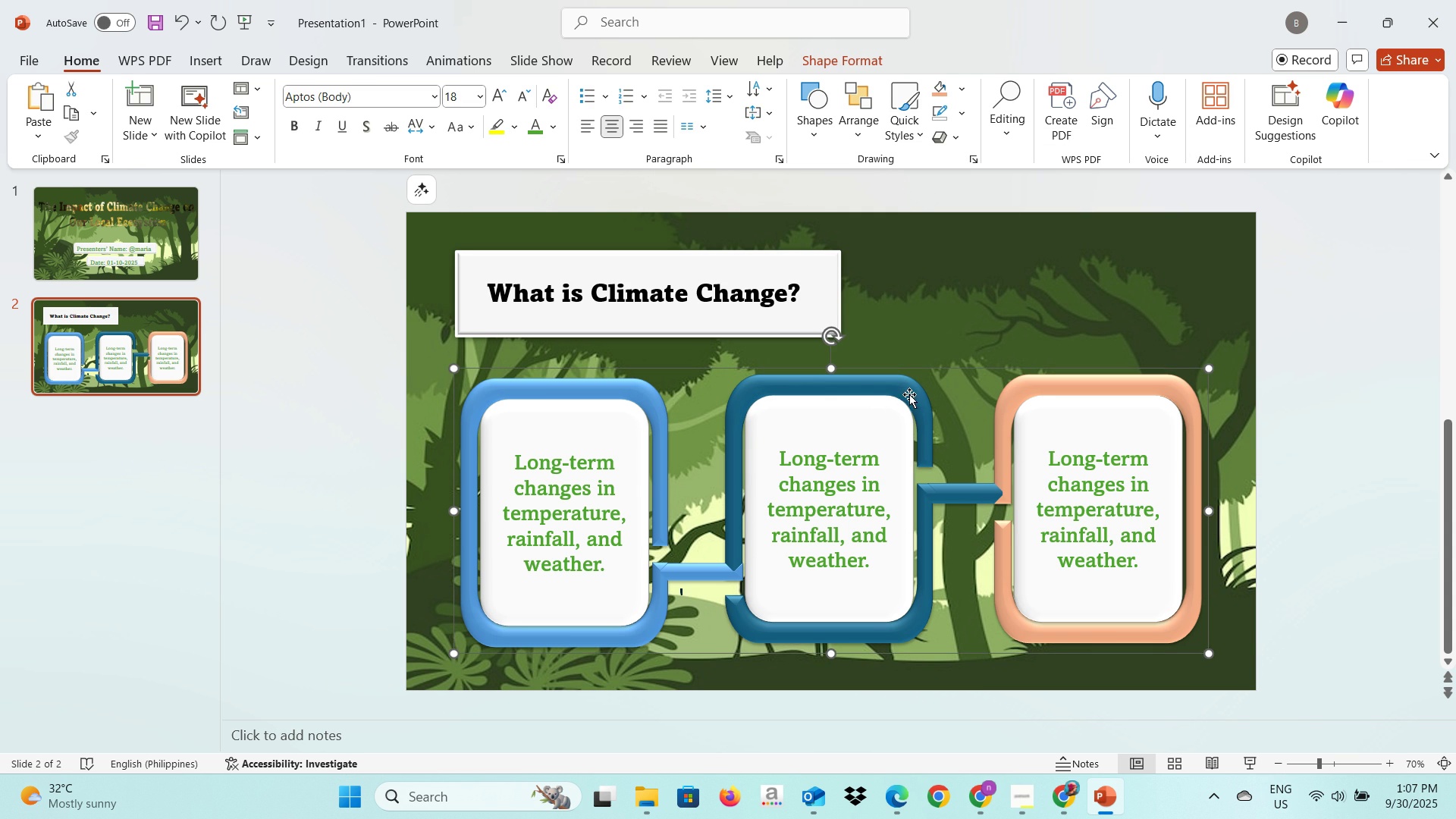 
right_click([910, 393])
 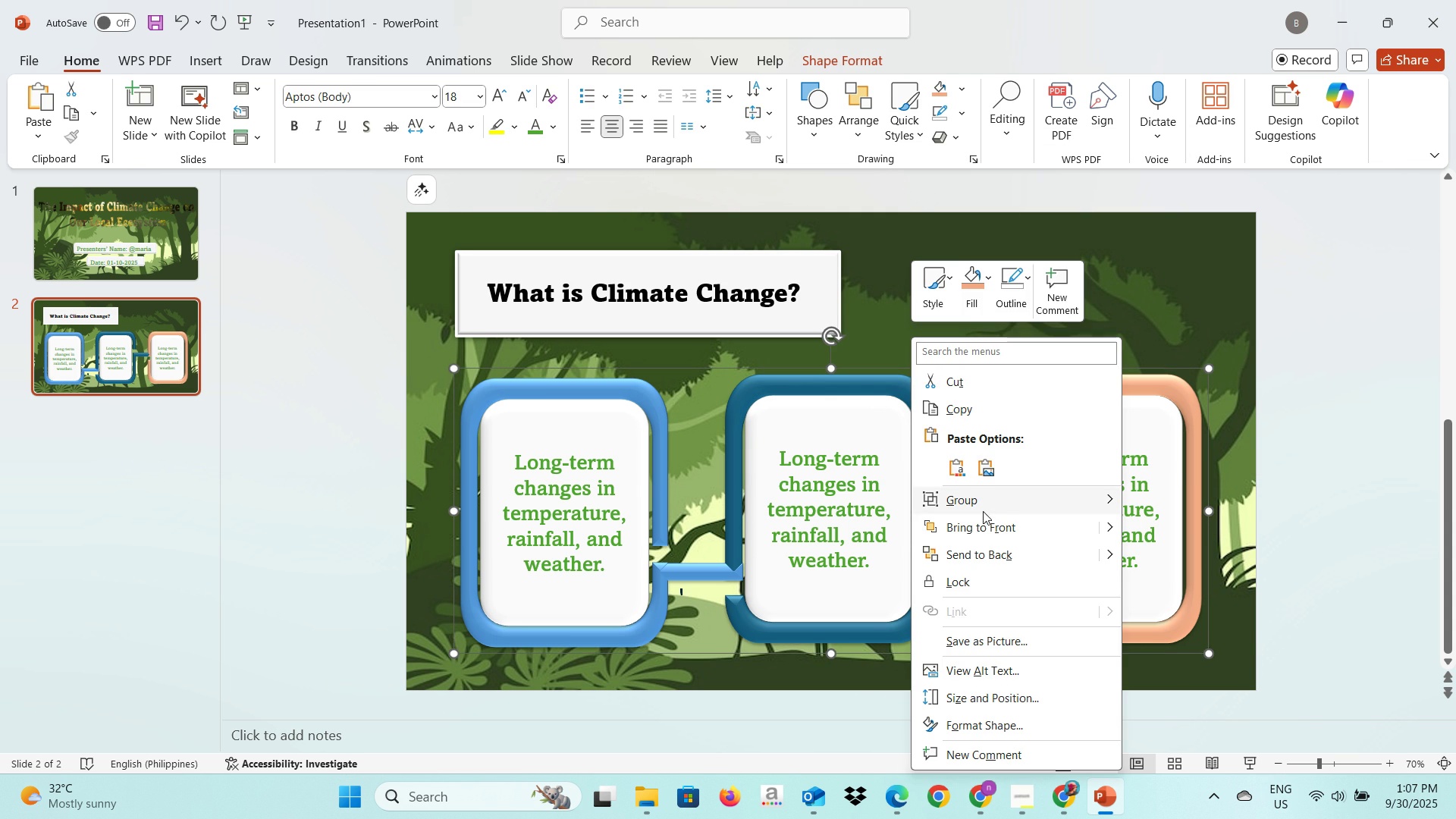 
left_click([984, 501])
 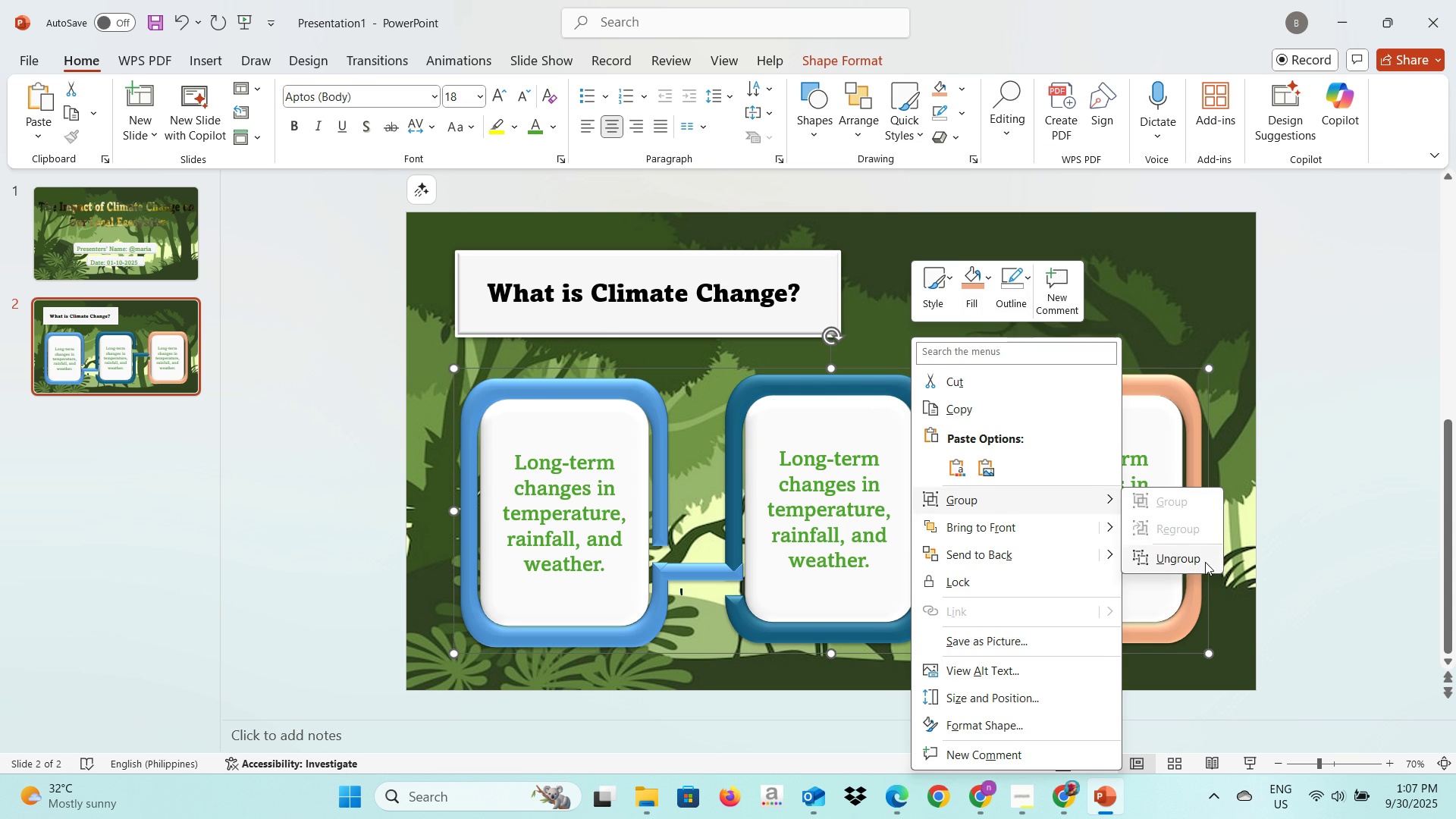 
left_click([1205, 562])
 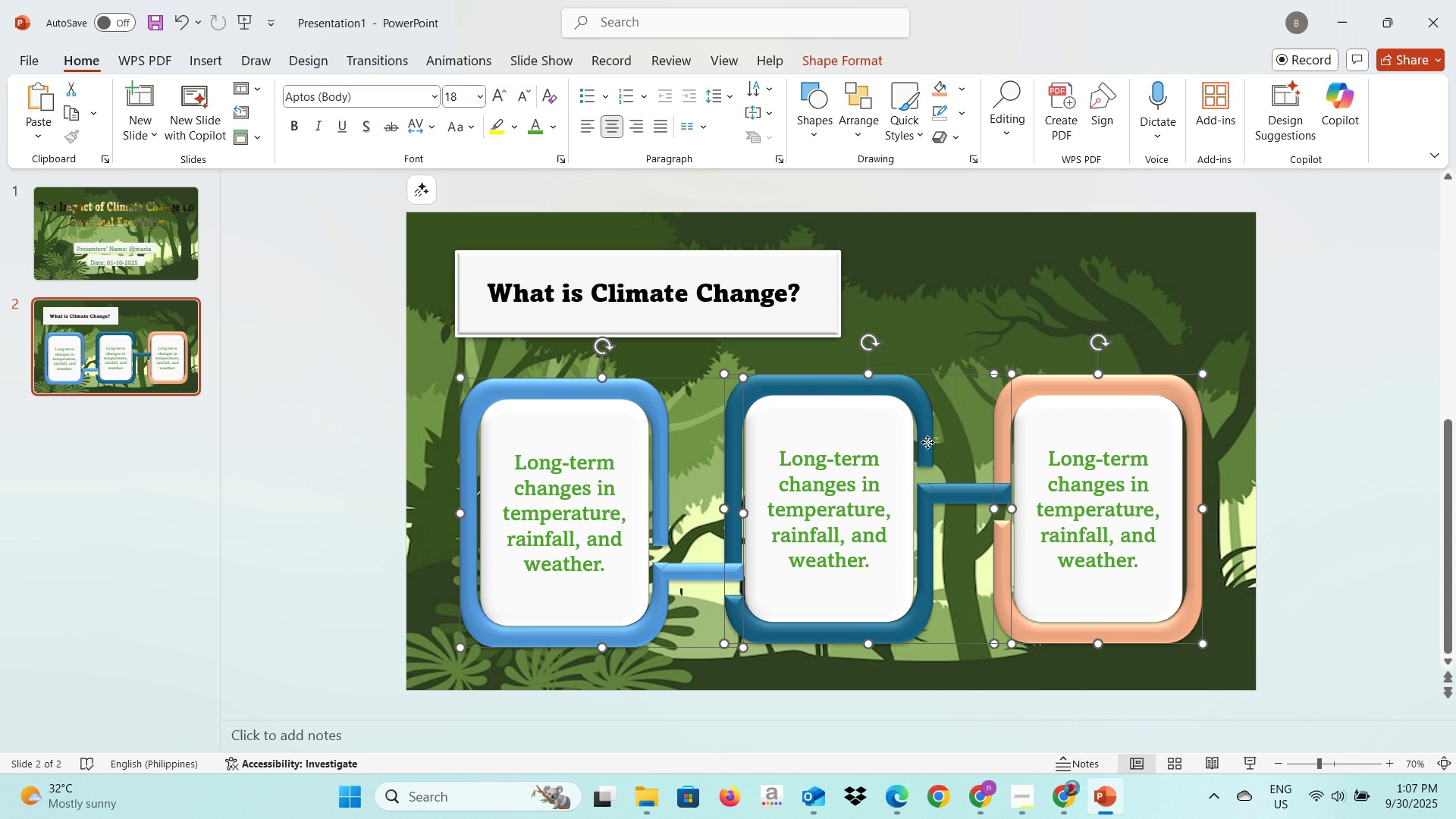 
left_click([927, 442])
 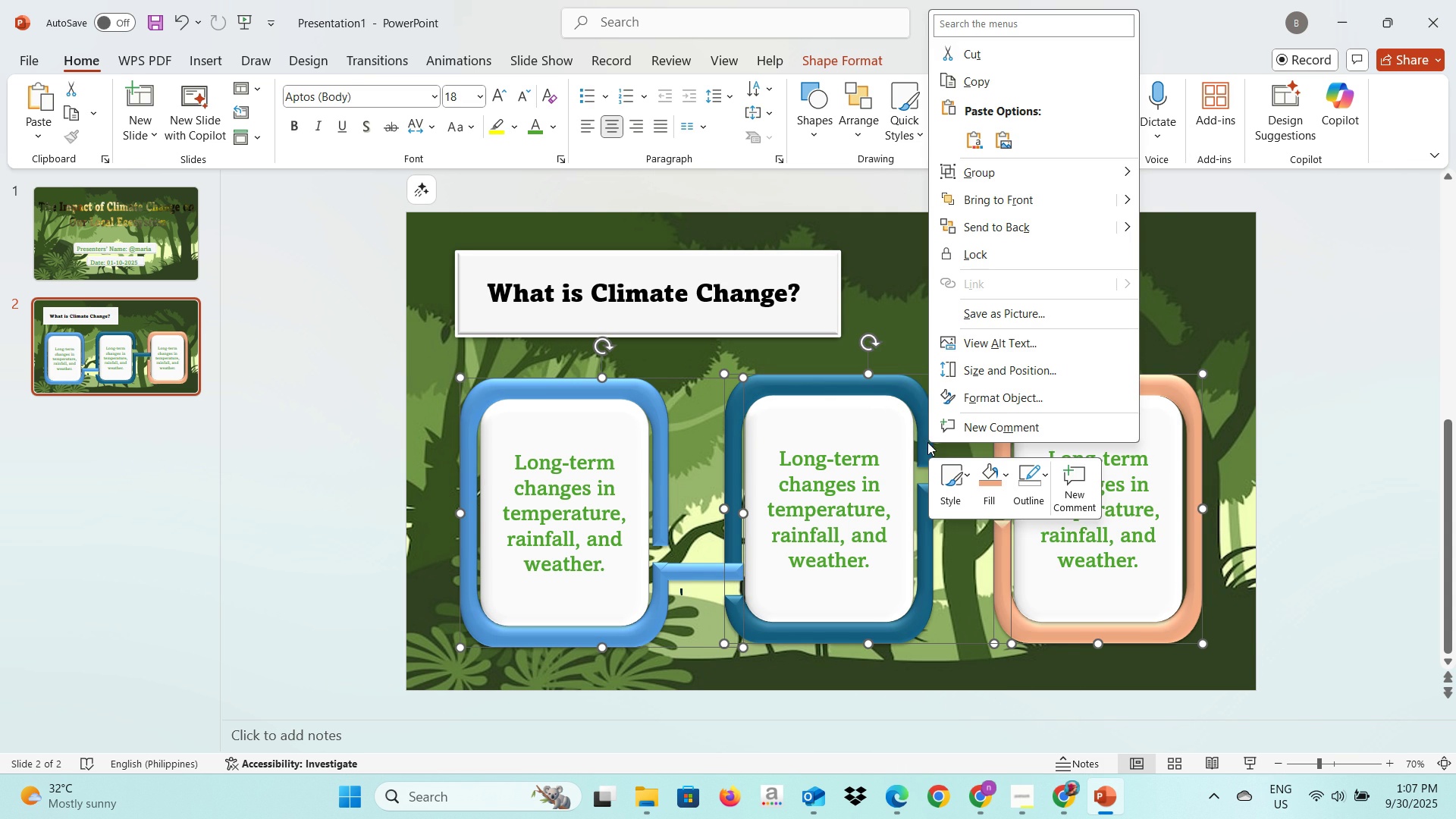 
right_click([927, 442])
 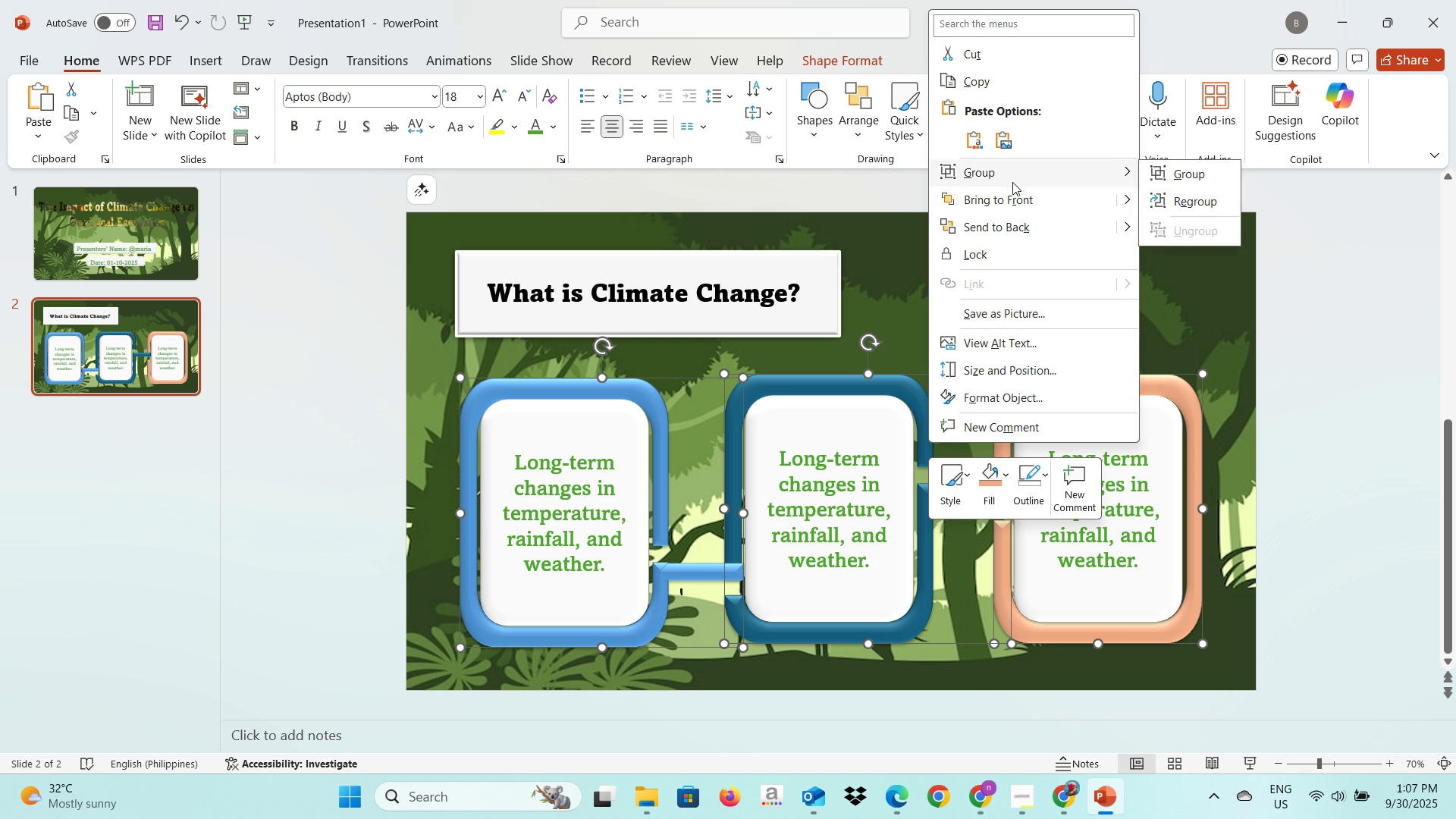 
left_click([1013, 197])
 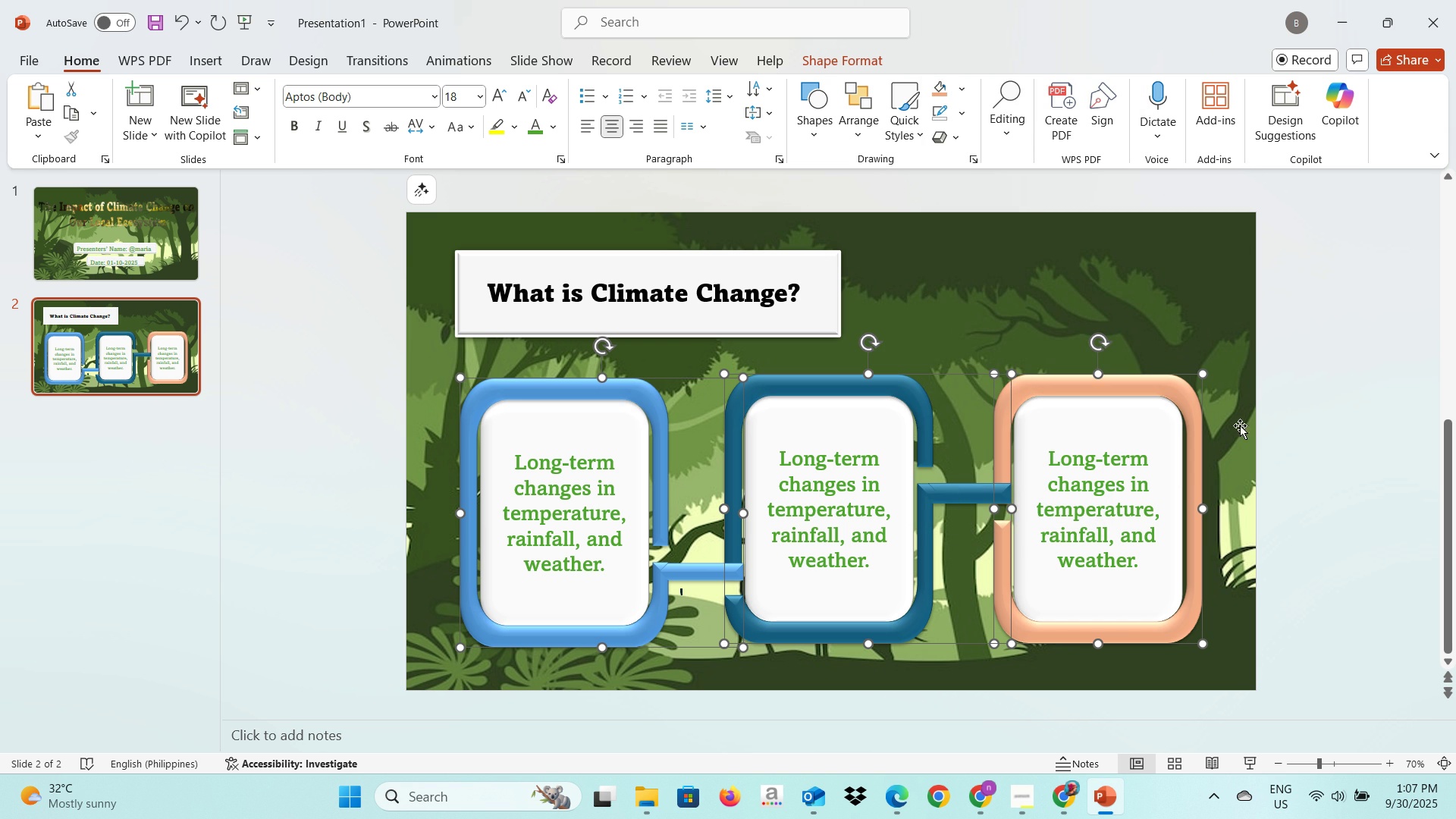 
left_click([1330, 425])
 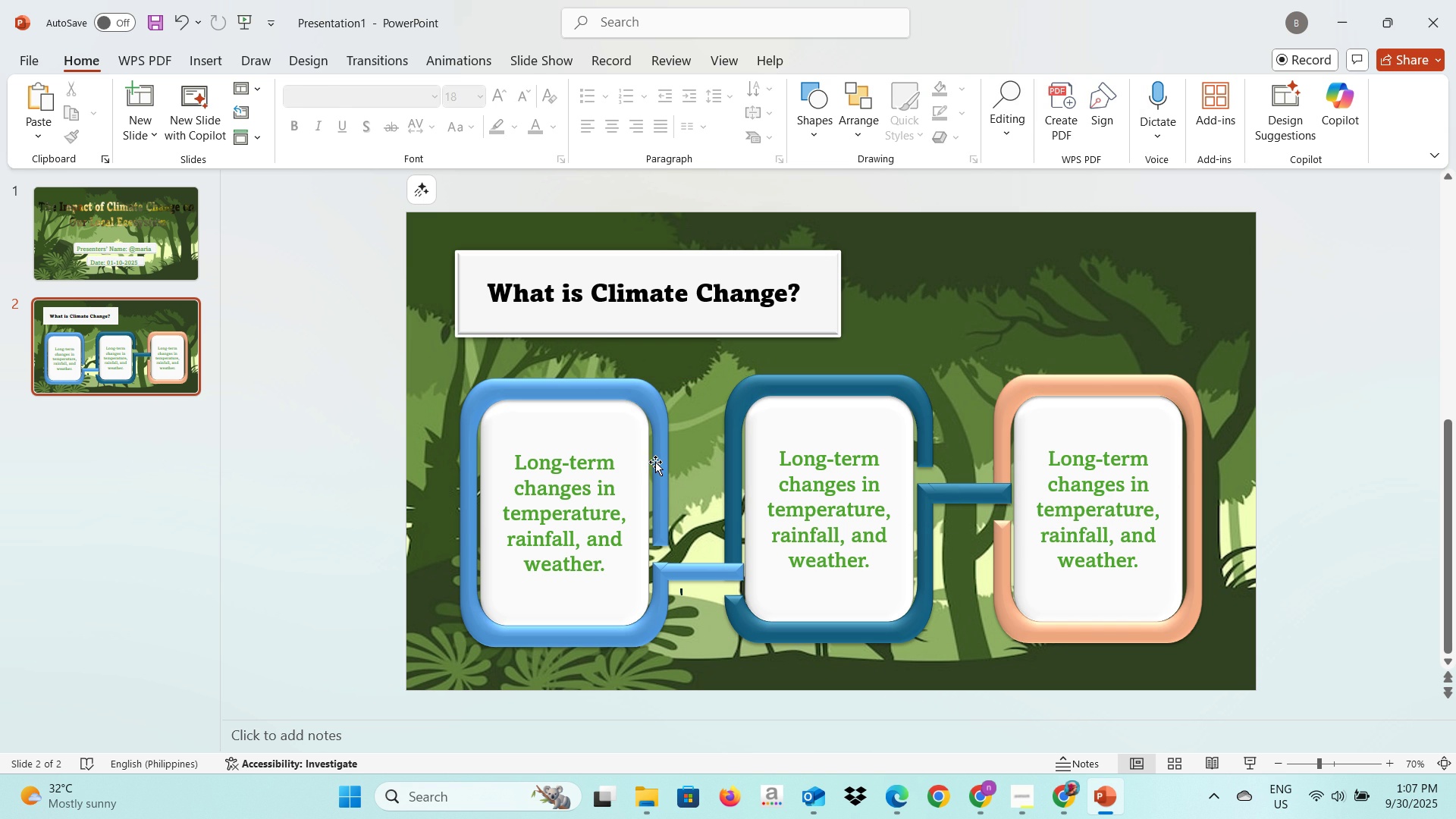 
left_click([659, 457])